 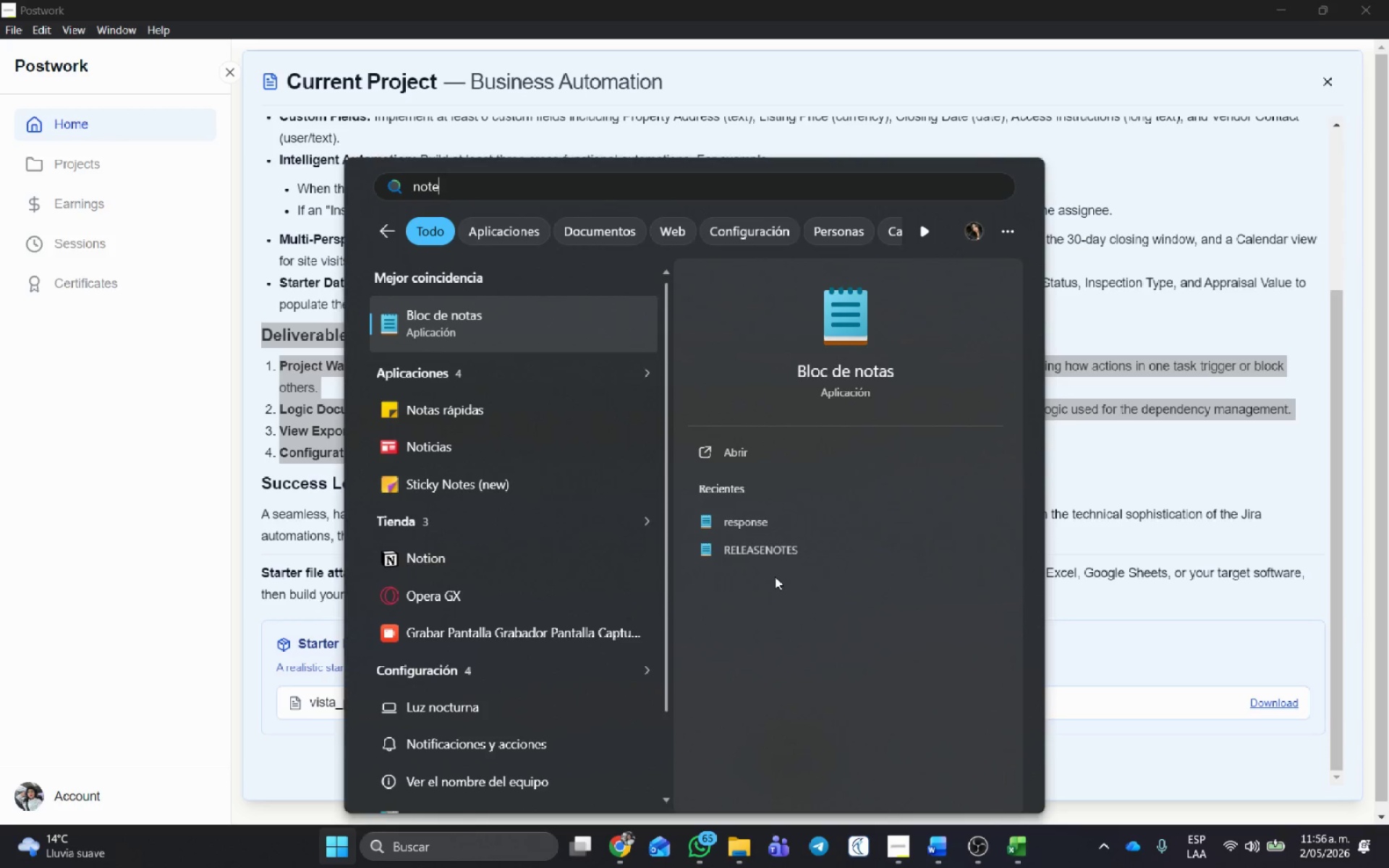 
left_click([539, 319])
 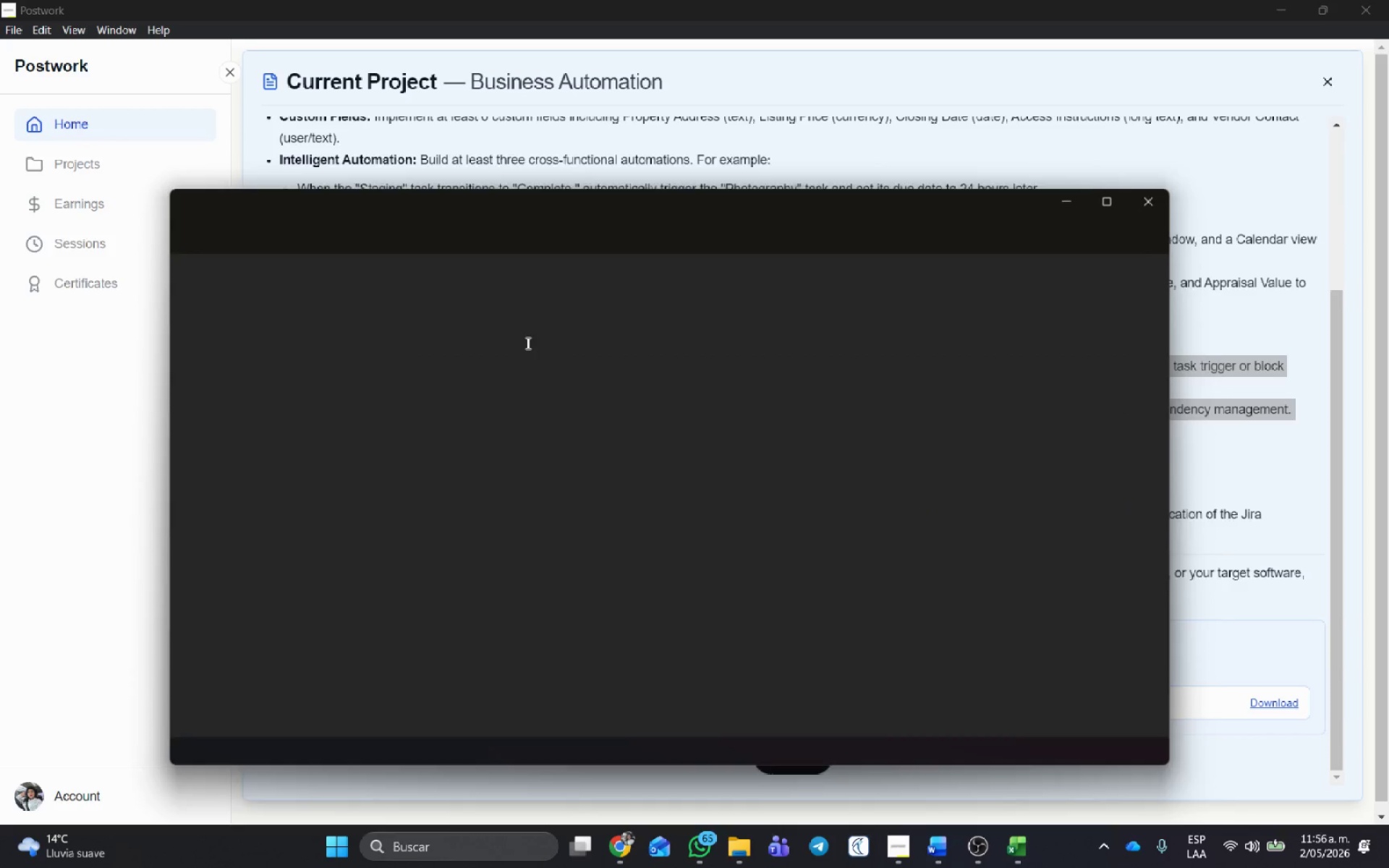 
left_click([527, 344])
 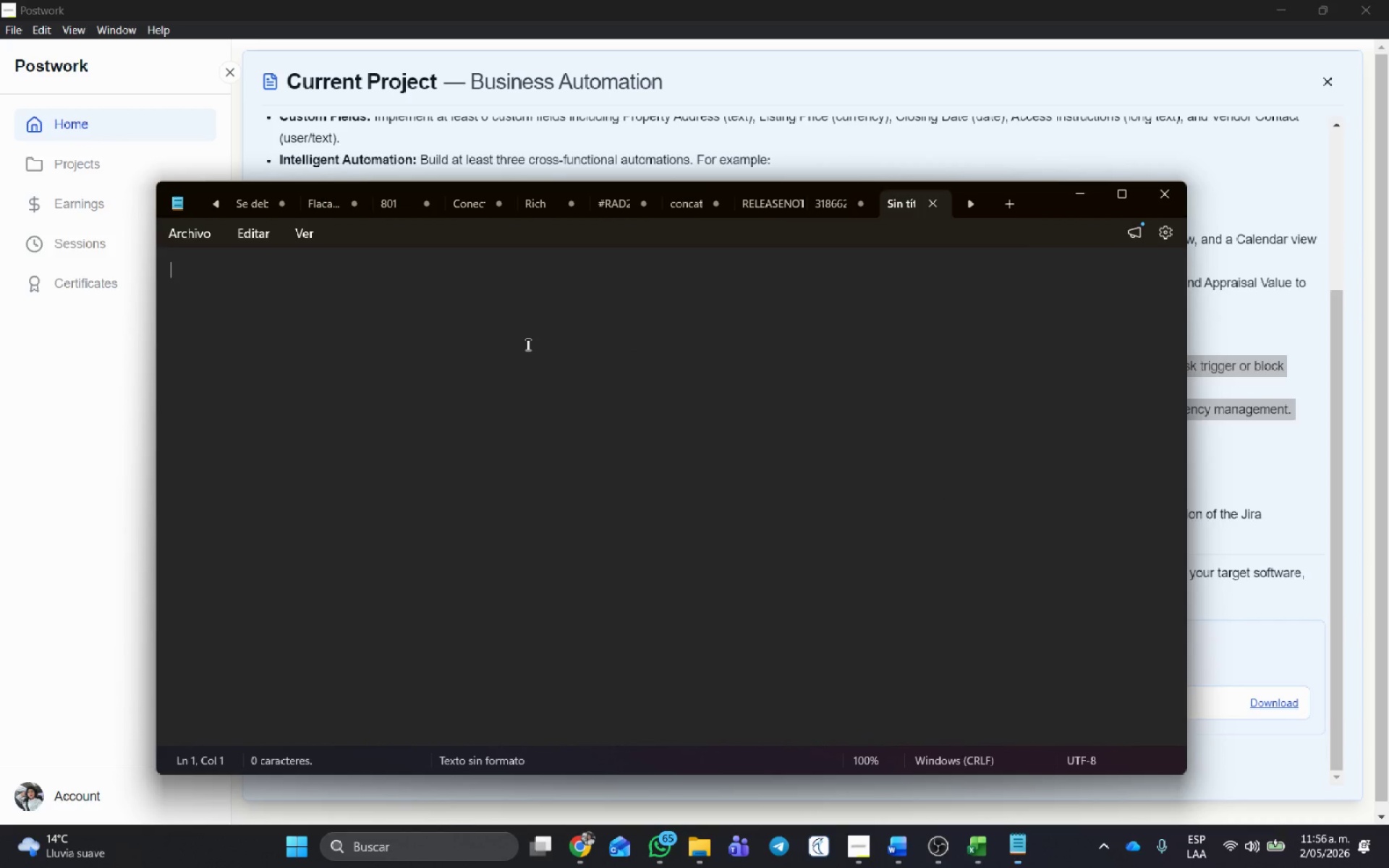 
key(Control+V)
 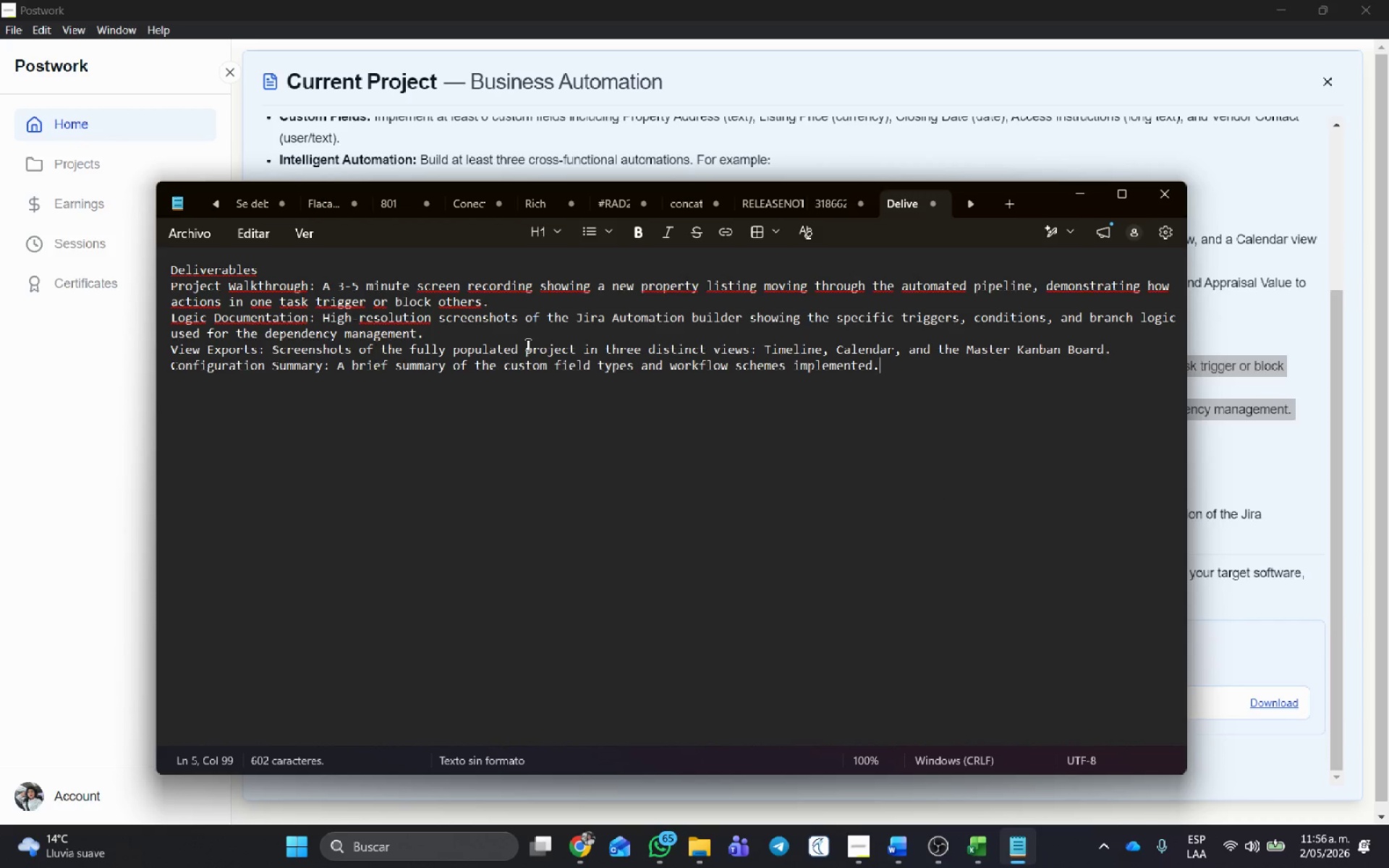 
key(Alt+Tab)